 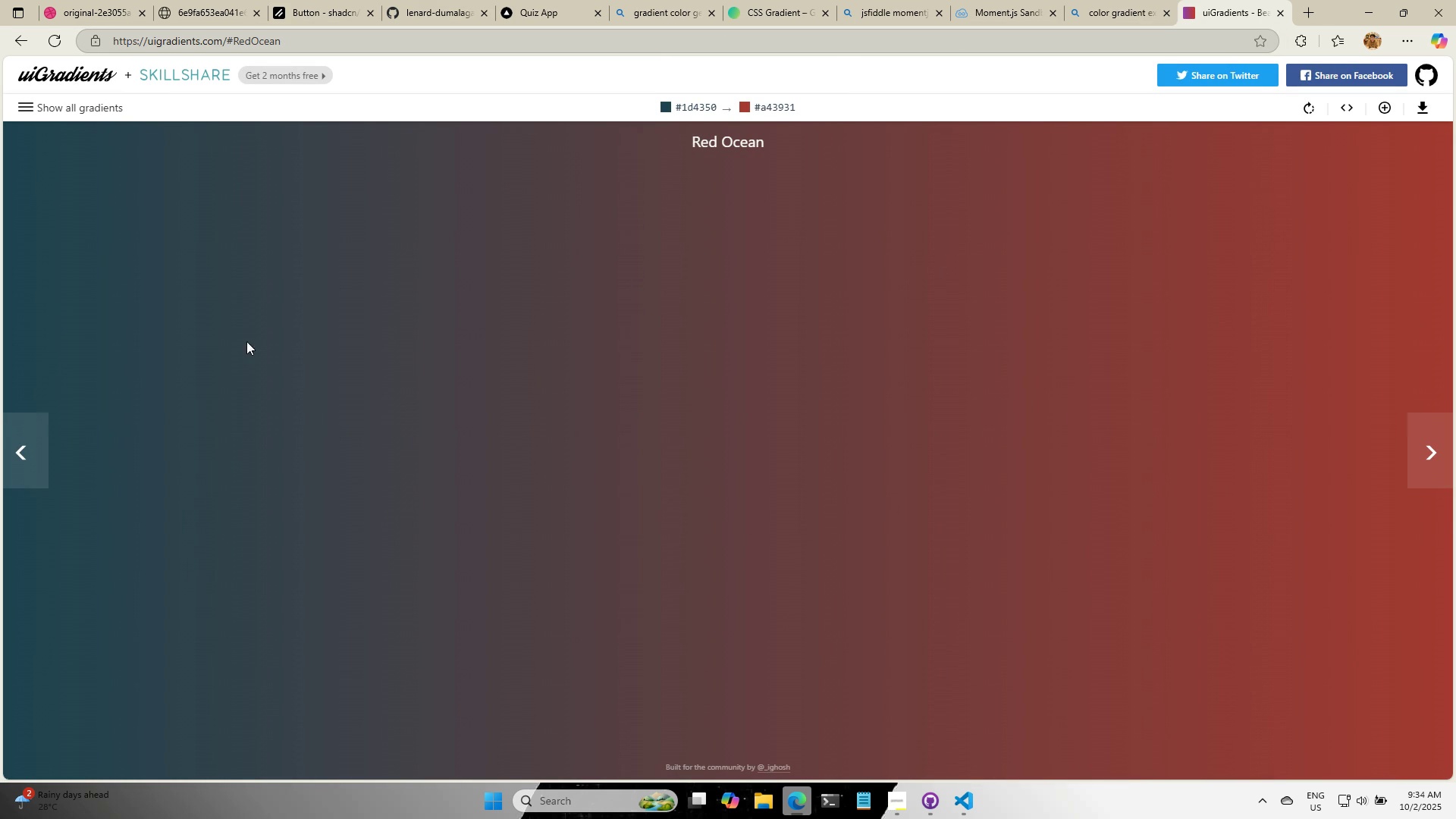 
left_click([31, 110])
 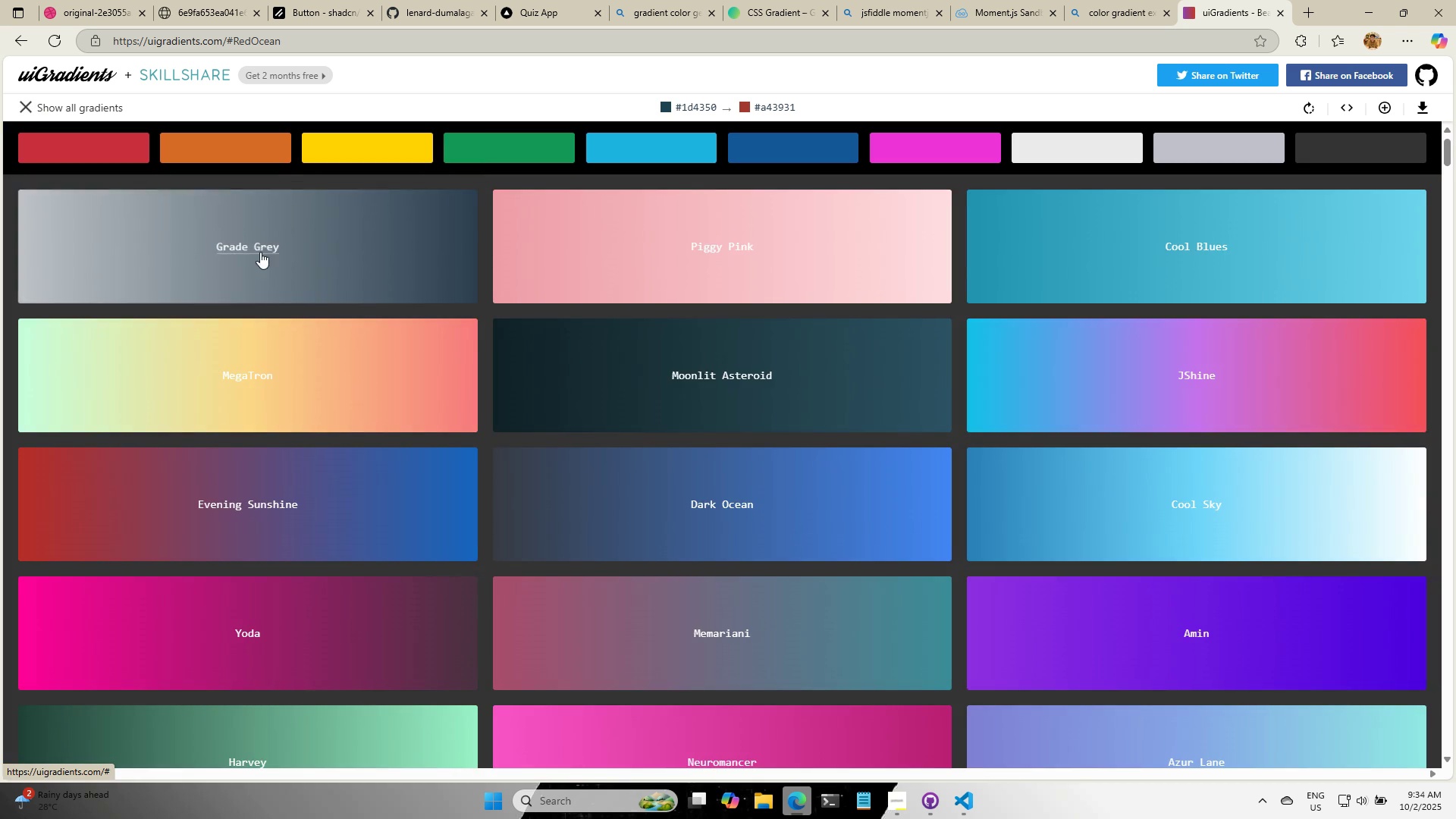 
scroll: coordinate [493, 394], scroll_direction: down, amount: 21.0
 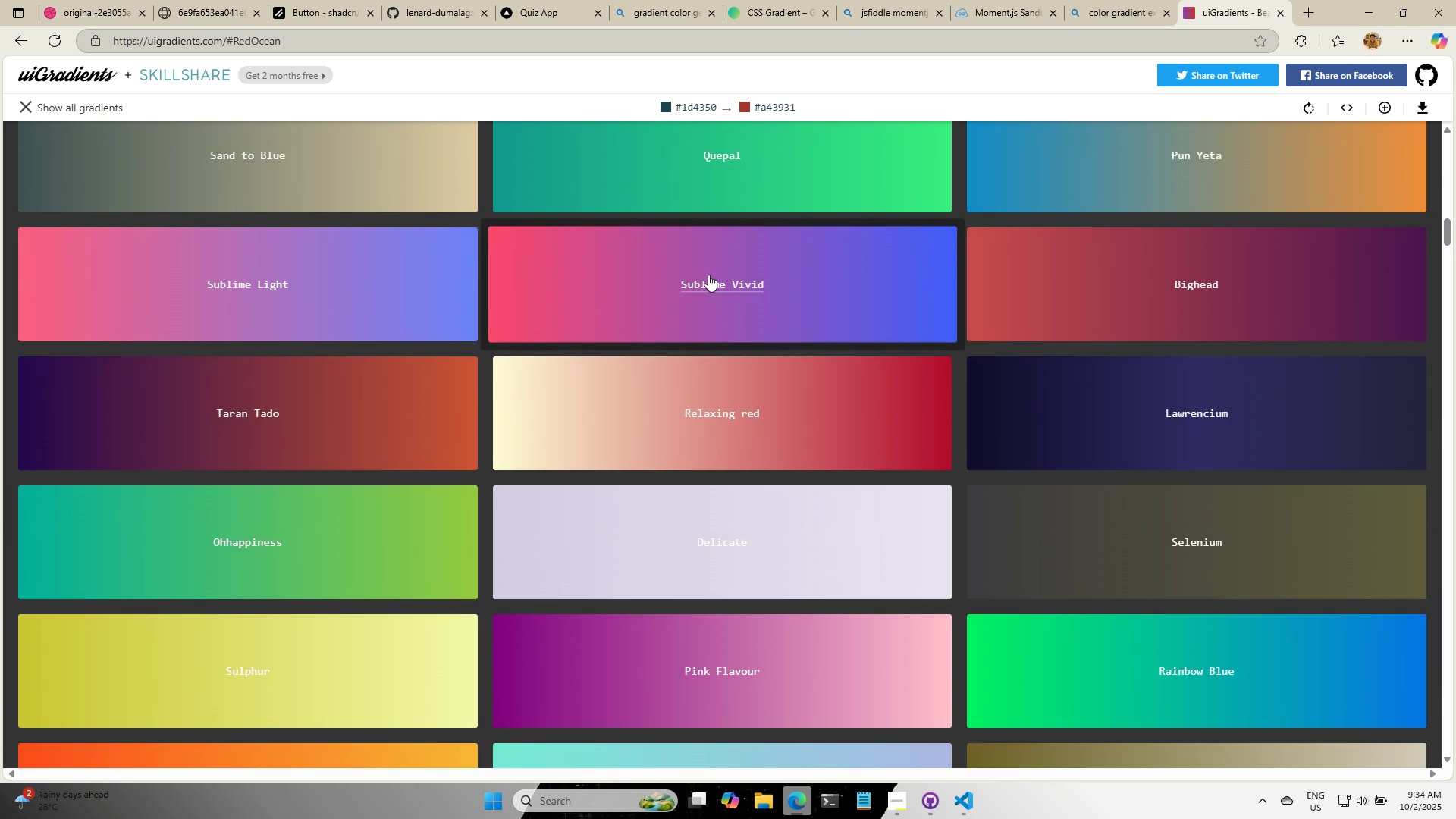 
left_click([708, 275])
 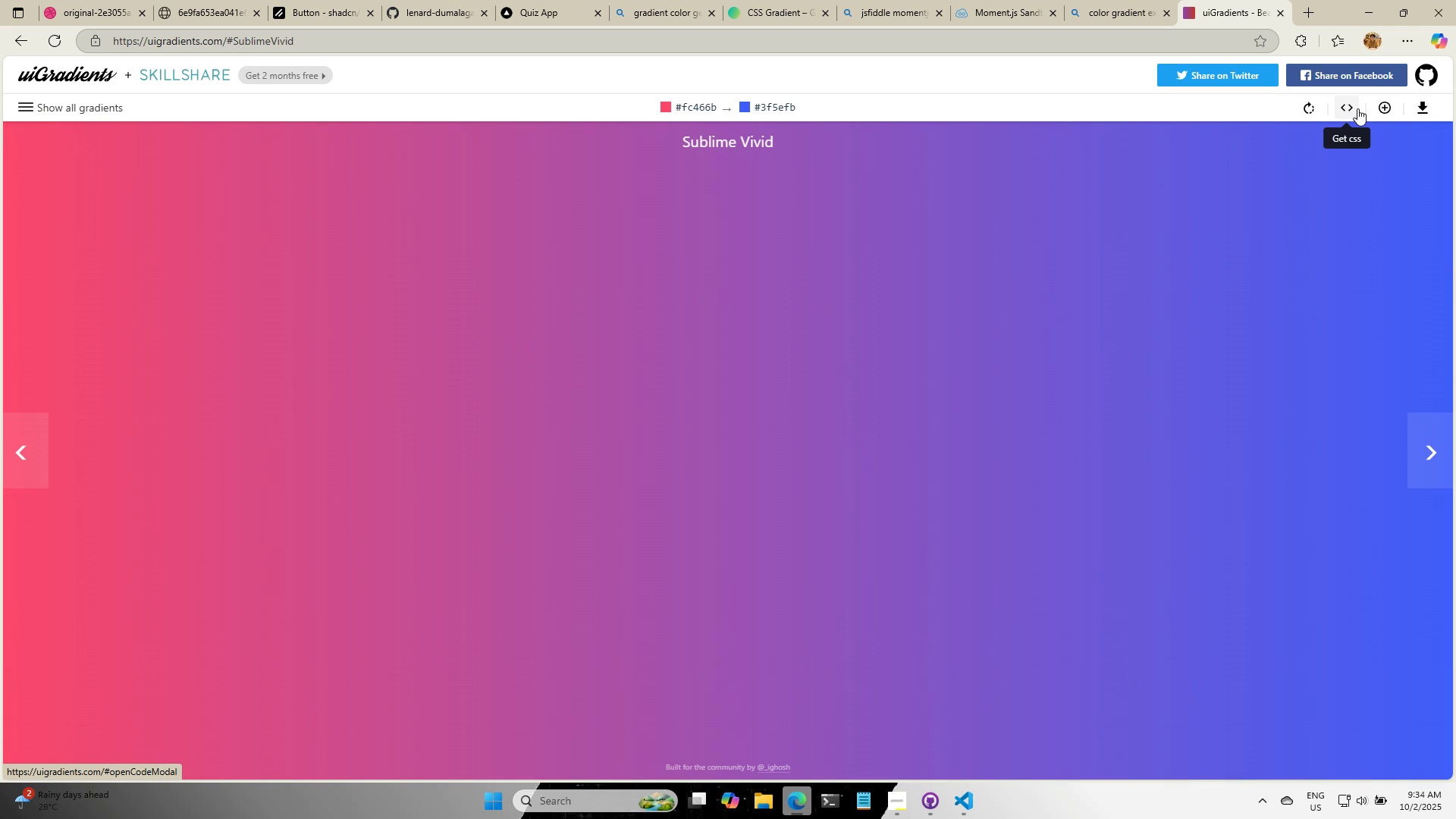 
left_click([1354, 109])
 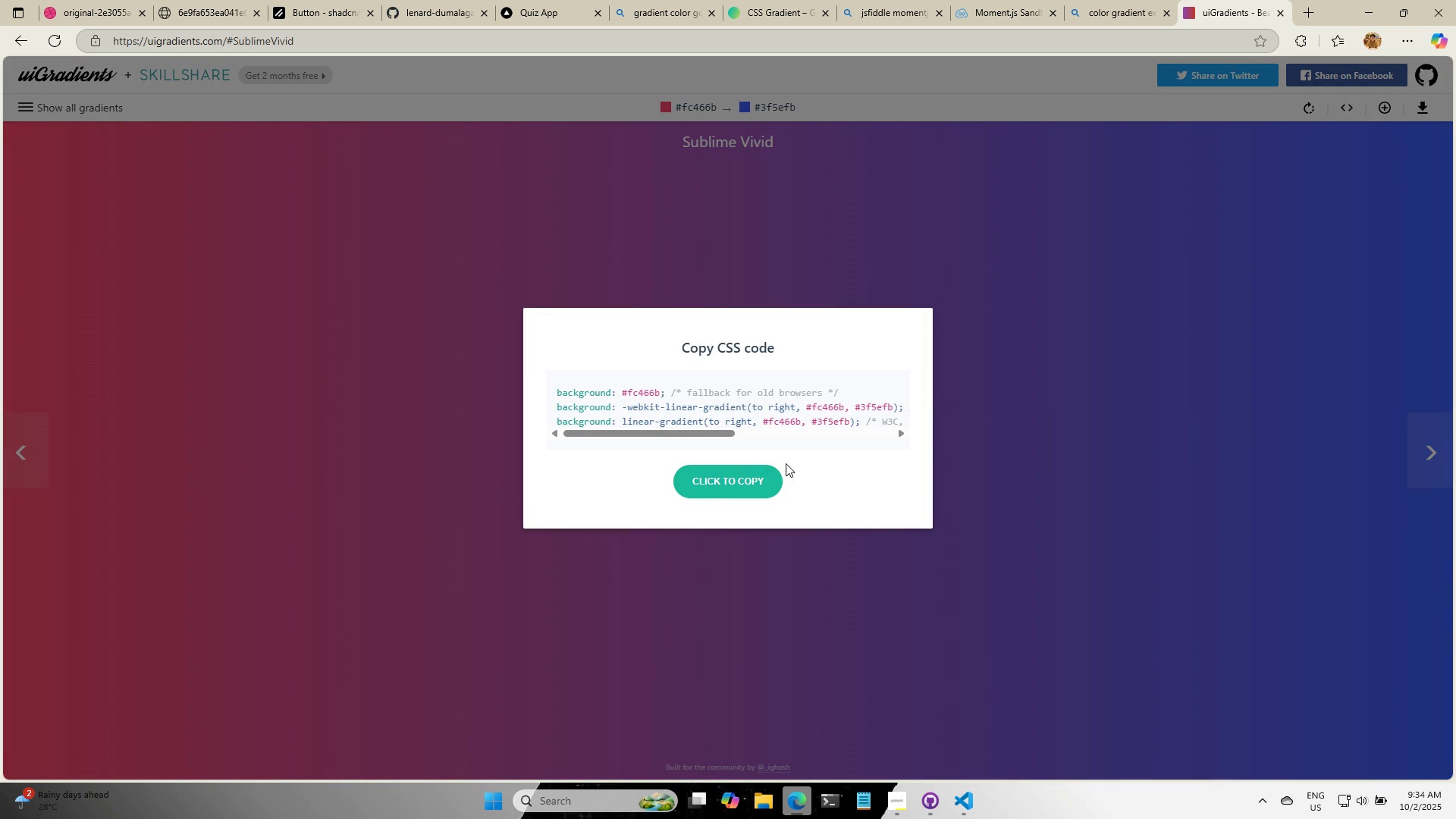 
left_click([735, 479])
 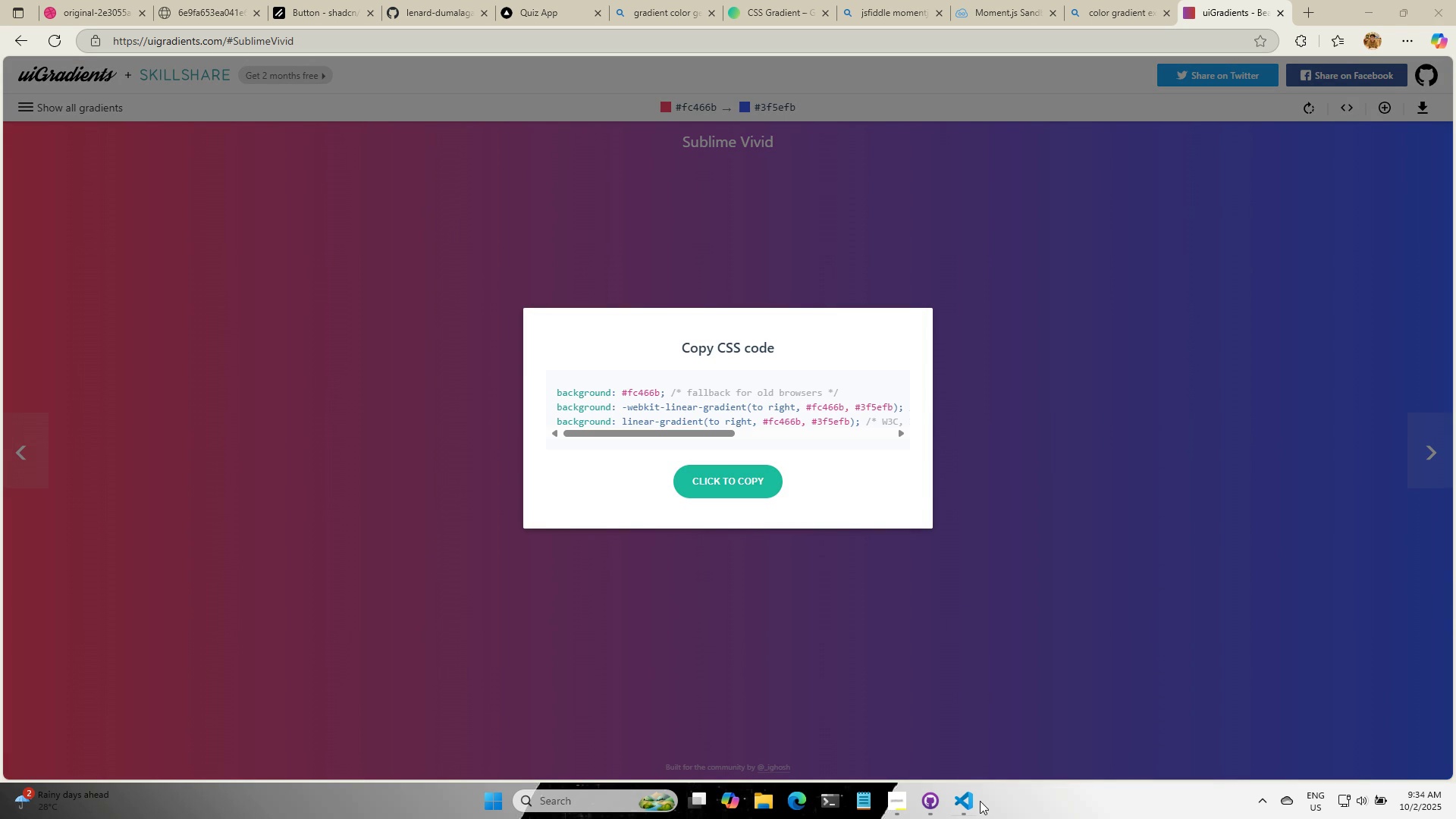 
left_click([971, 809])